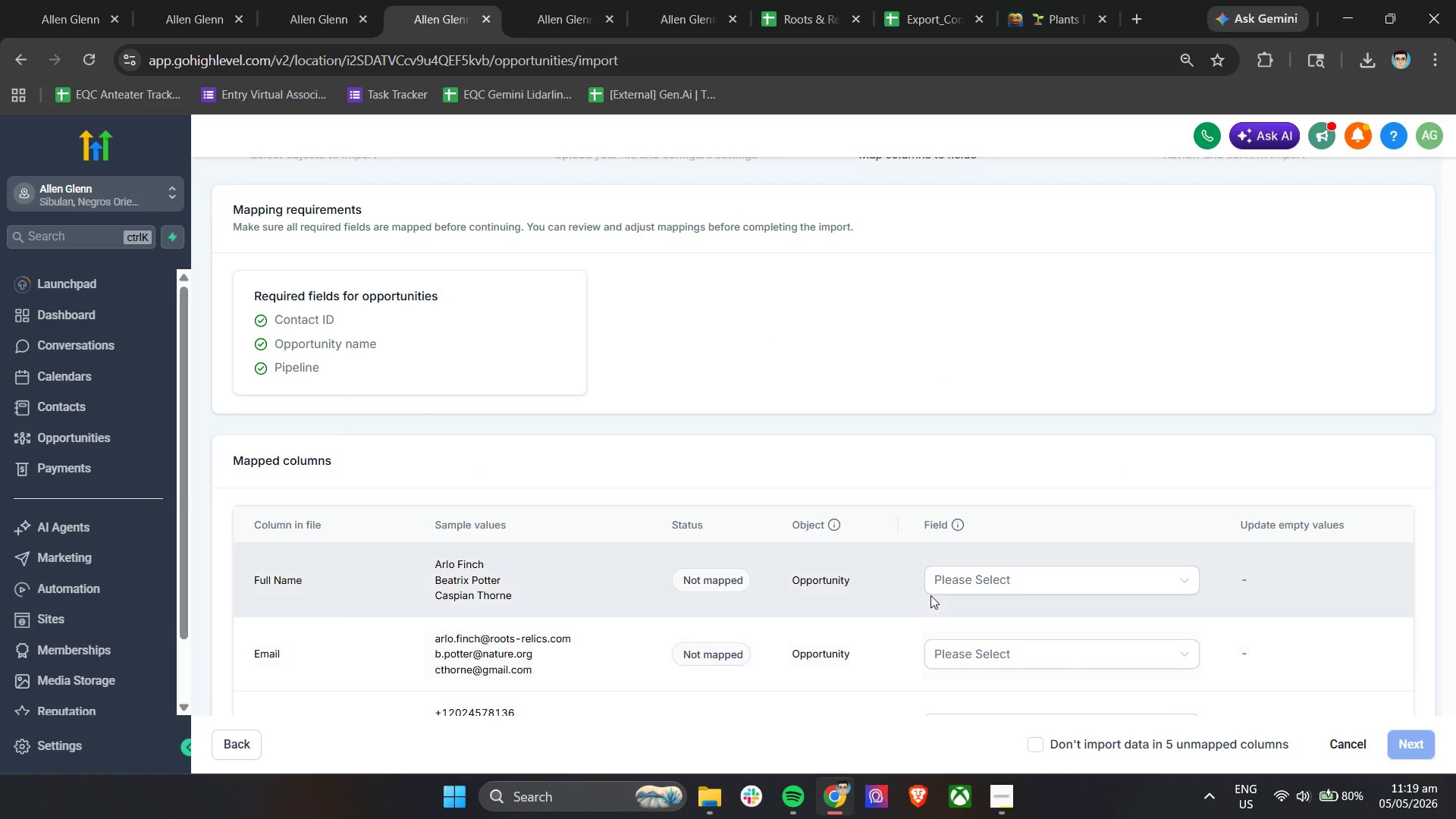 
scroll: coordinate [1045, 596], scroll_direction: down, amount: 9.0
 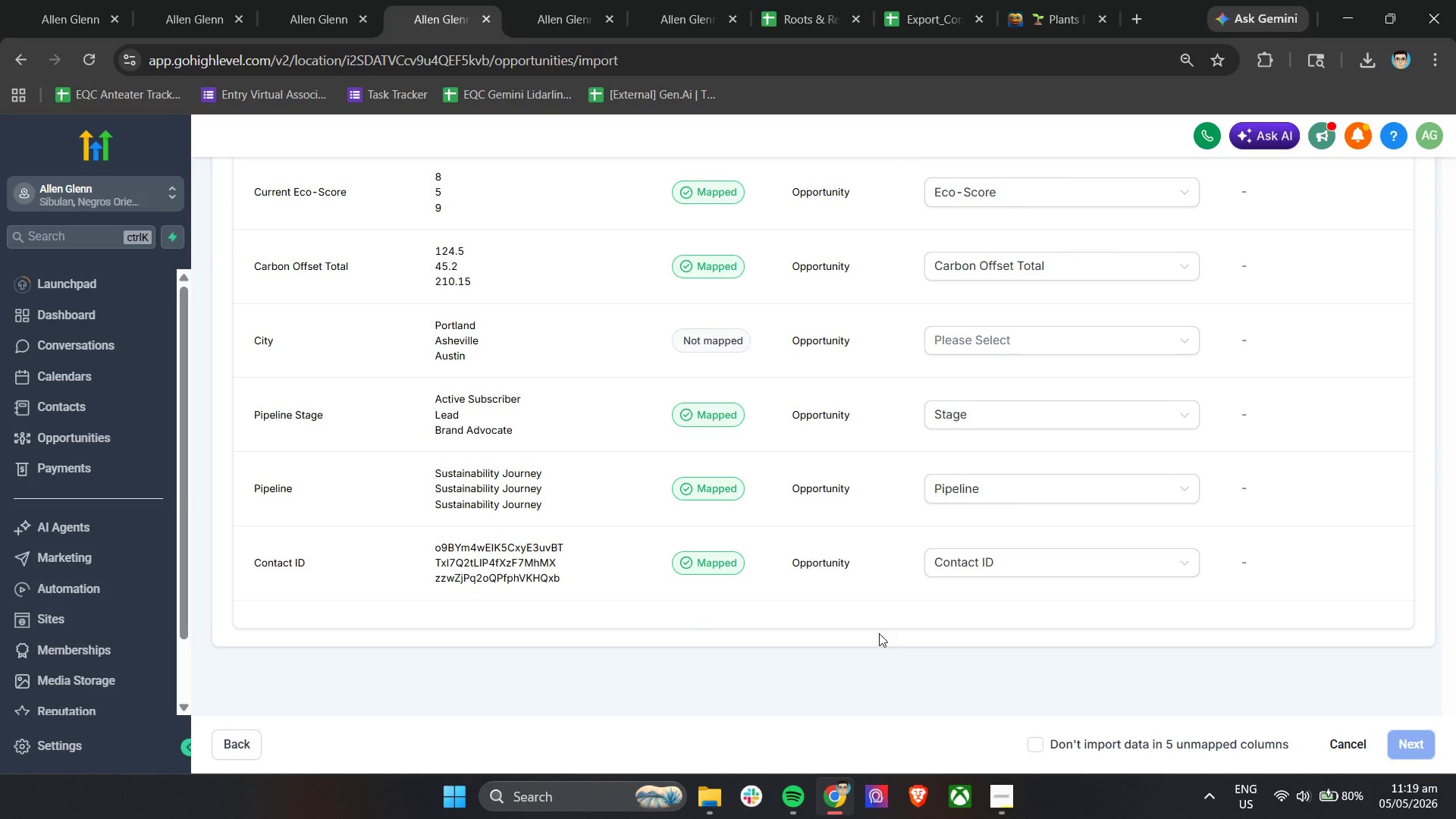 
scroll: coordinate [879, 633], scroll_direction: up, amount: 6.0
 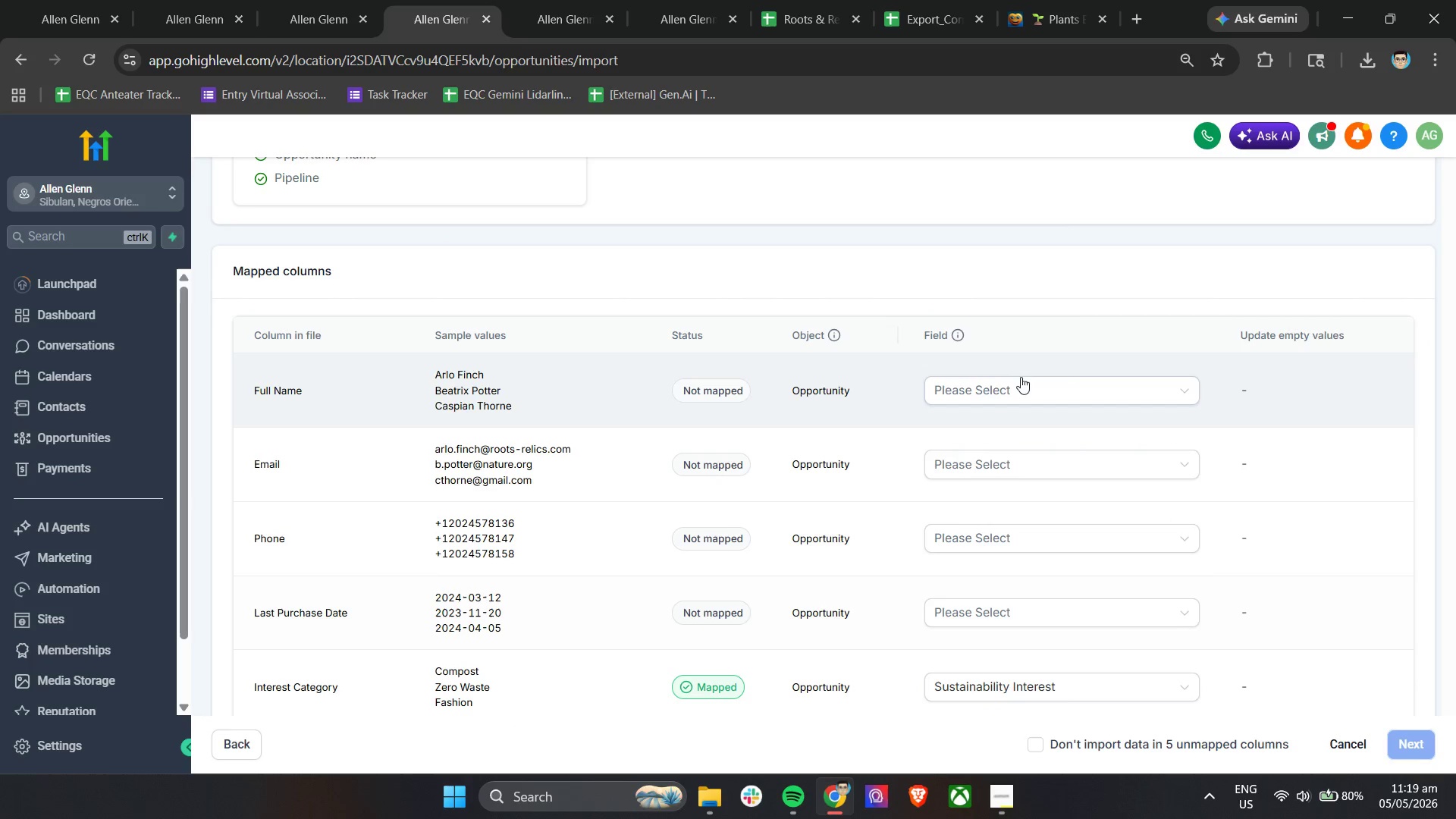 
left_click([1006, 389])
 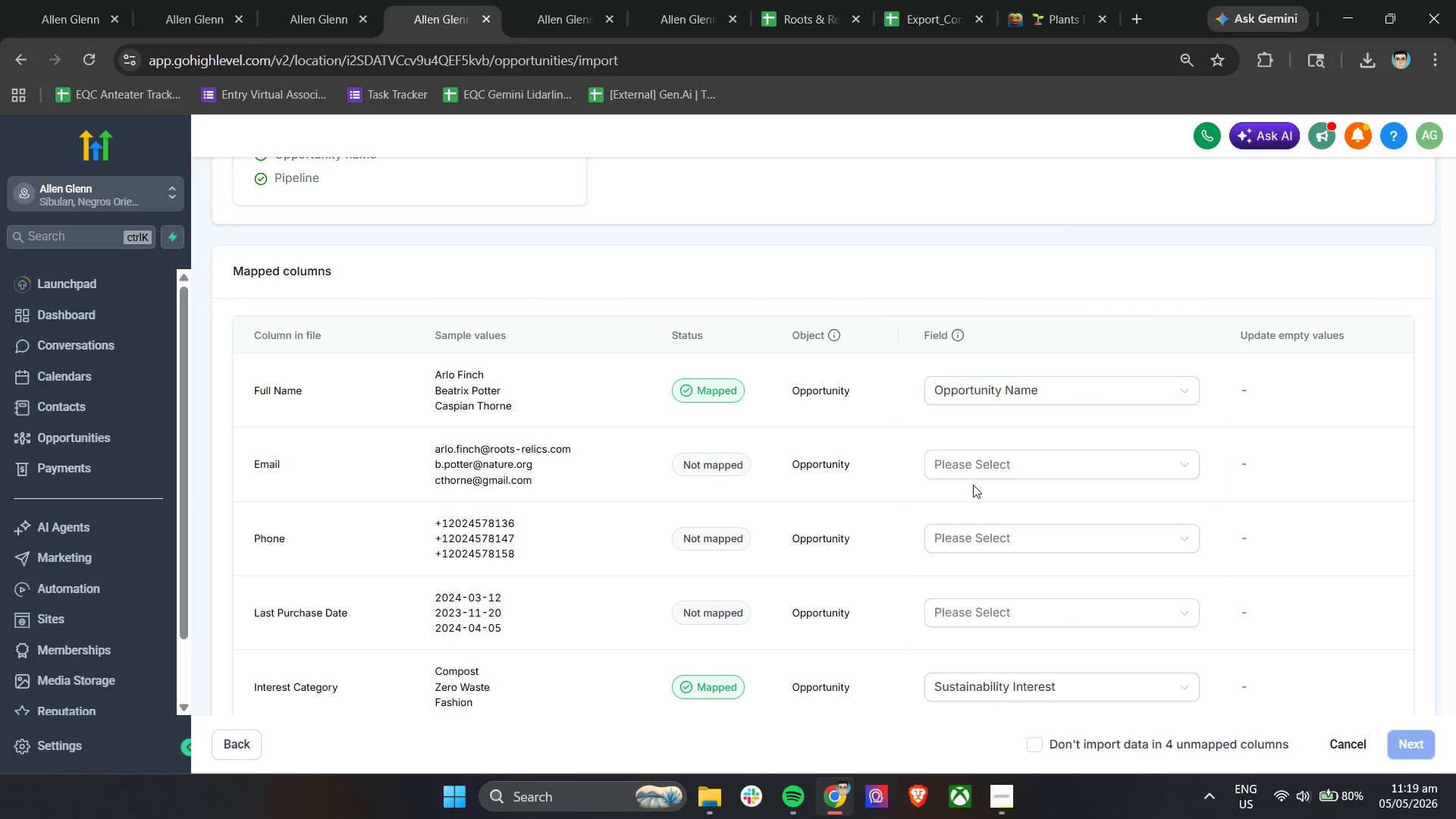 
scroll: coordinate [911, 320], scroll_direction: up, amount: 3.0
 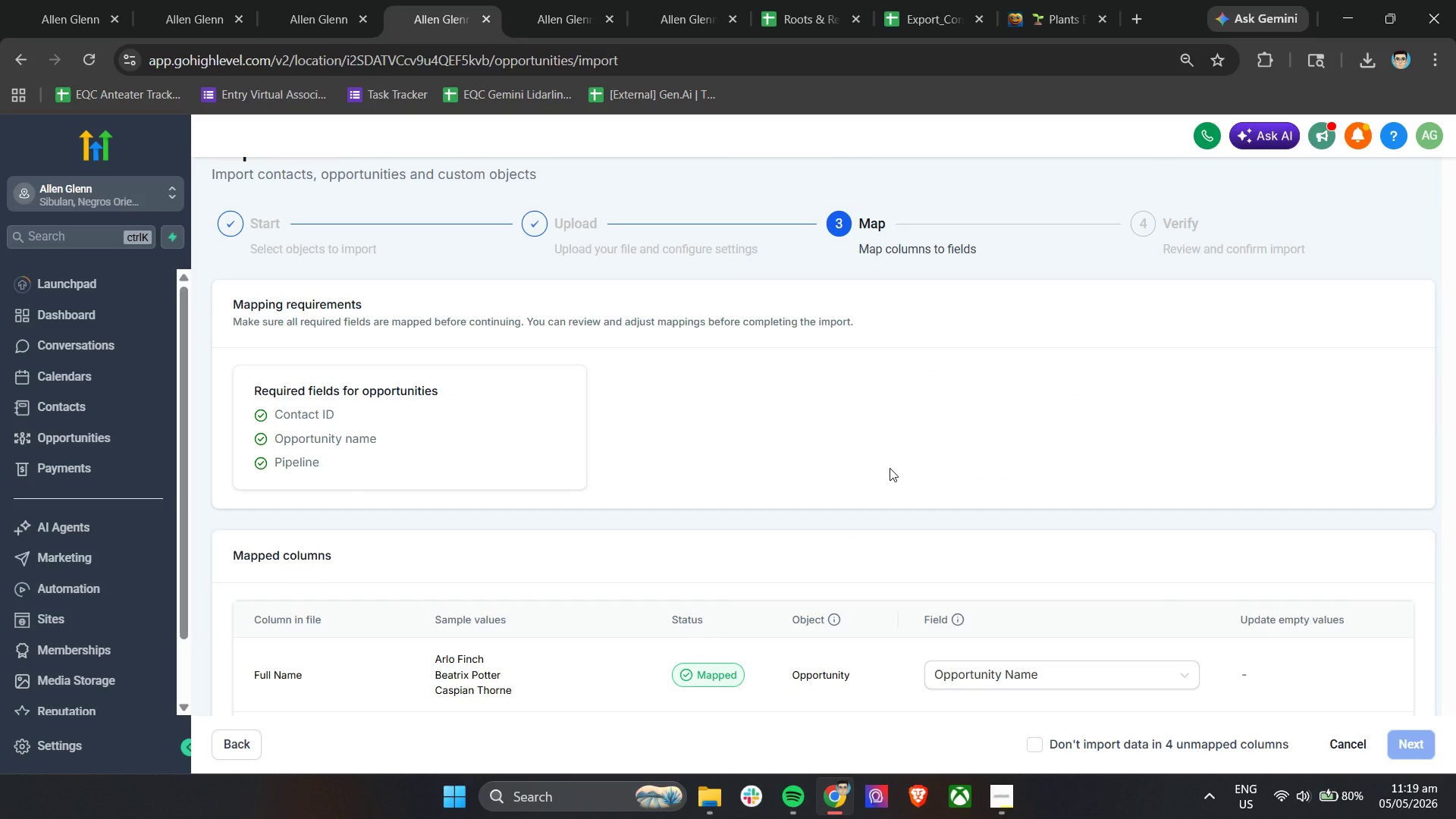 
scroll: coordinate [987, 517], scroll_direction: down, amount: 10.0
 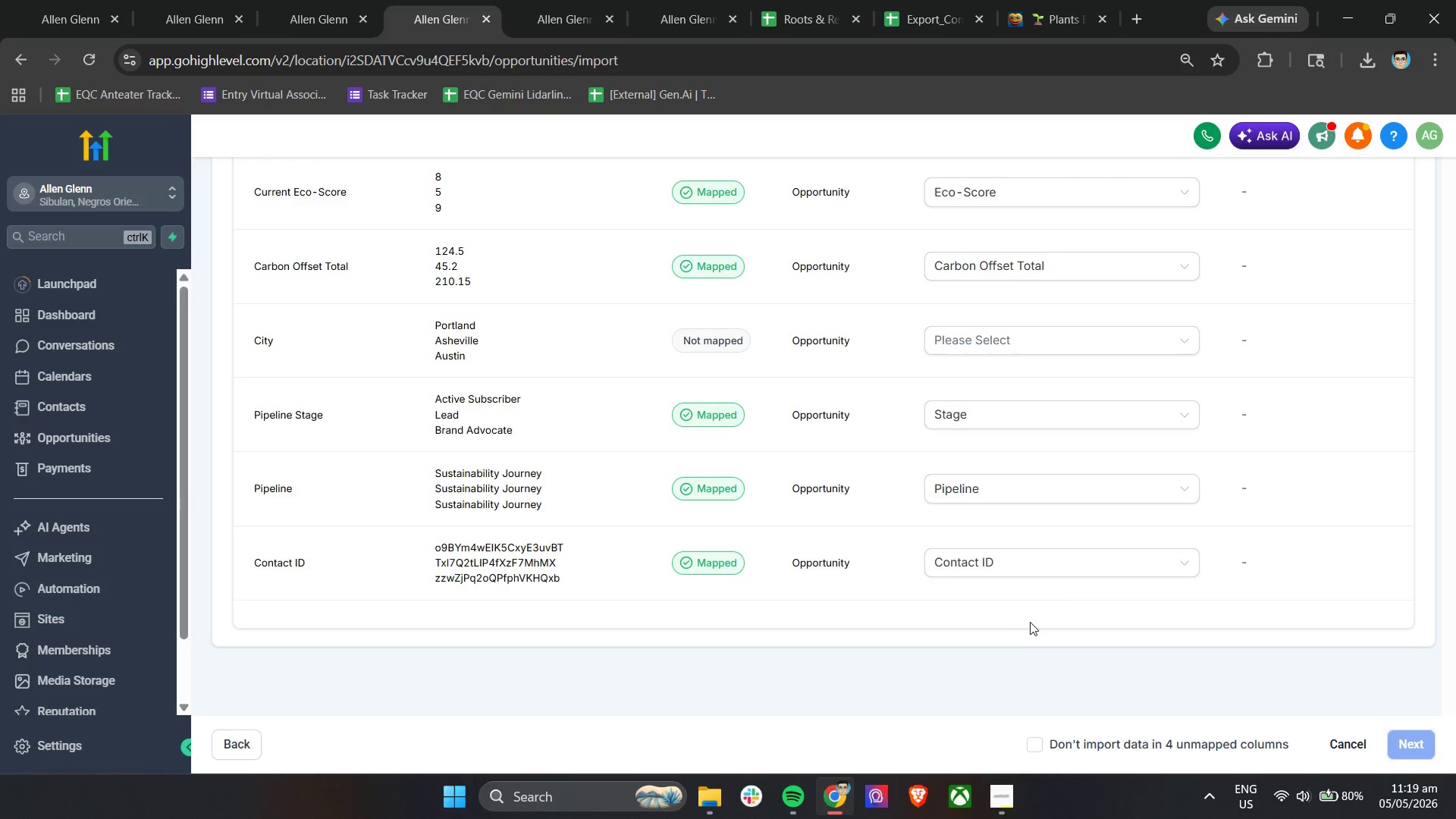 
scroll: coordinate [1035, 618], scroll_direction: up, amount: 5.0
 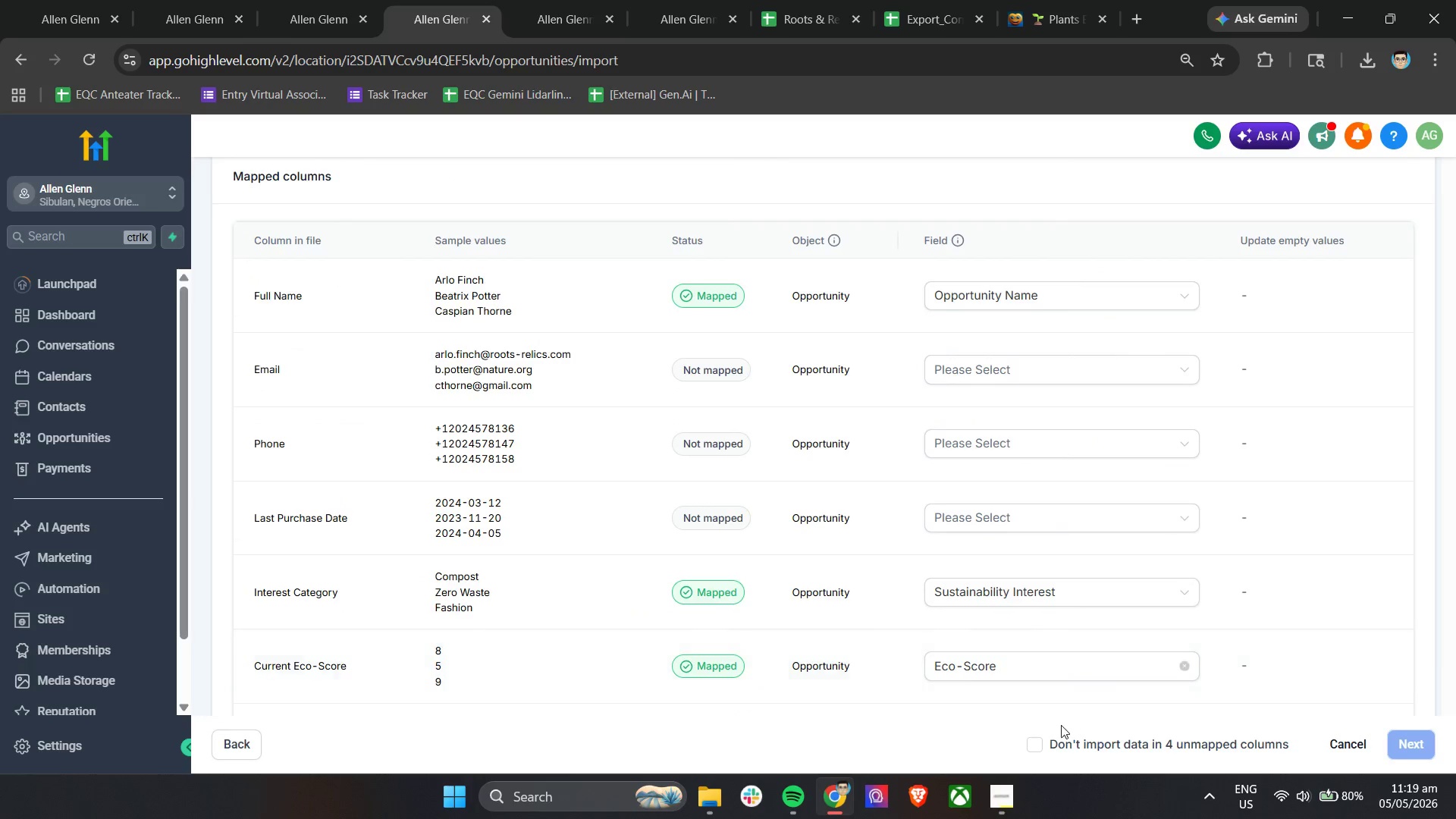 
left_click([1043, 745])
 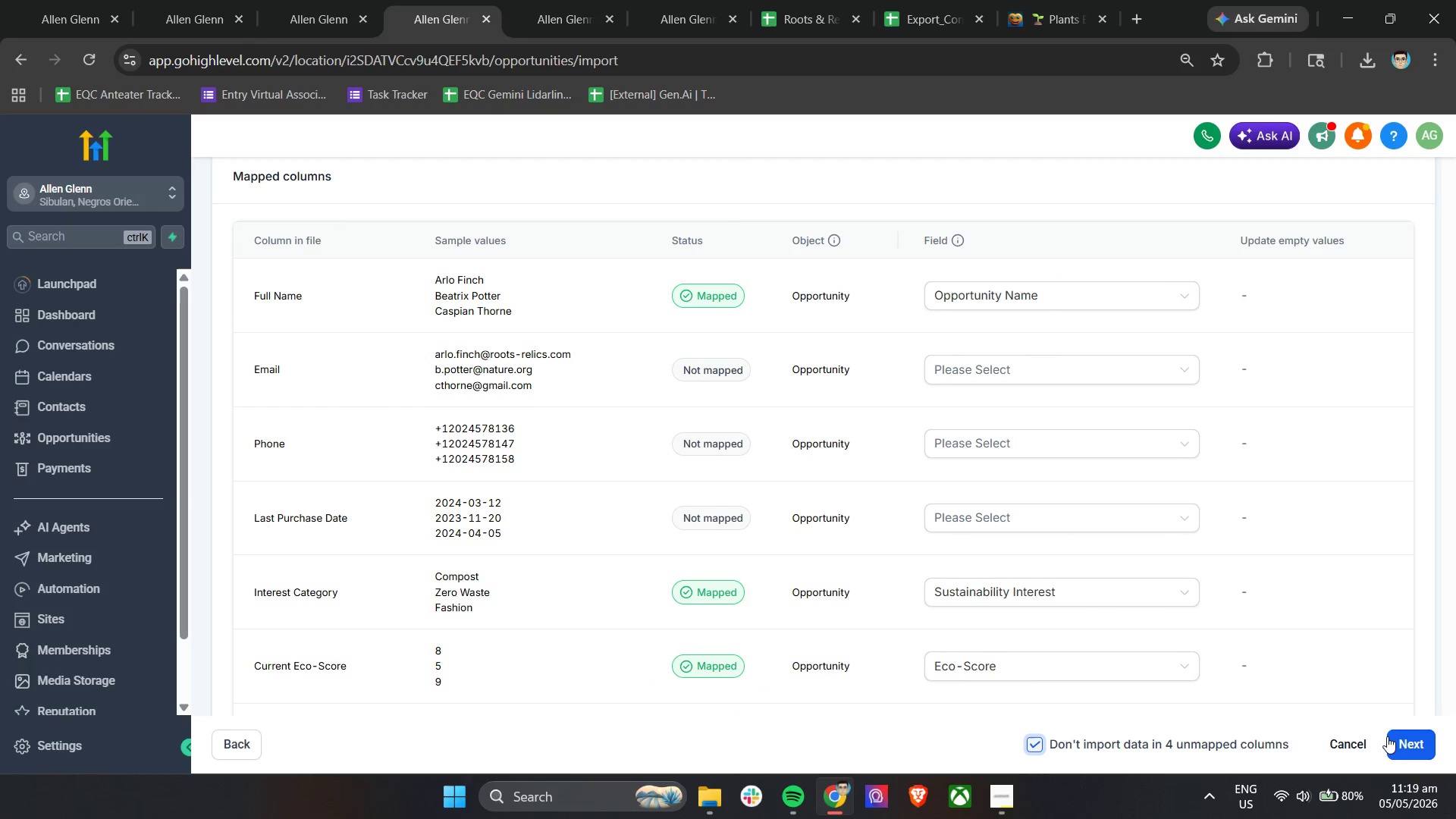 
left_click([1396, 740])
 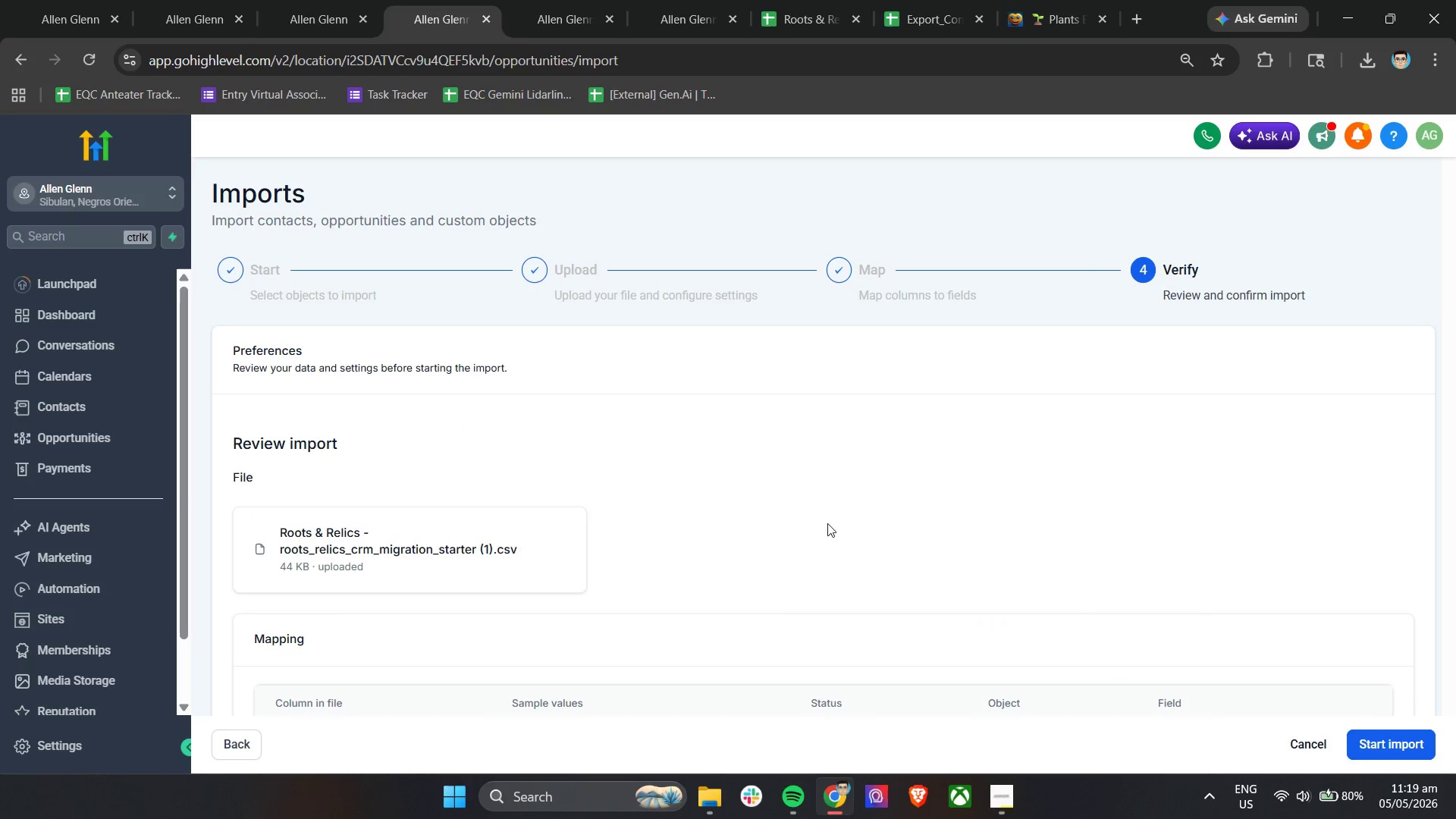 
scroll: coordinate [817, 517], scroll_direction: down, amount: 8.0
 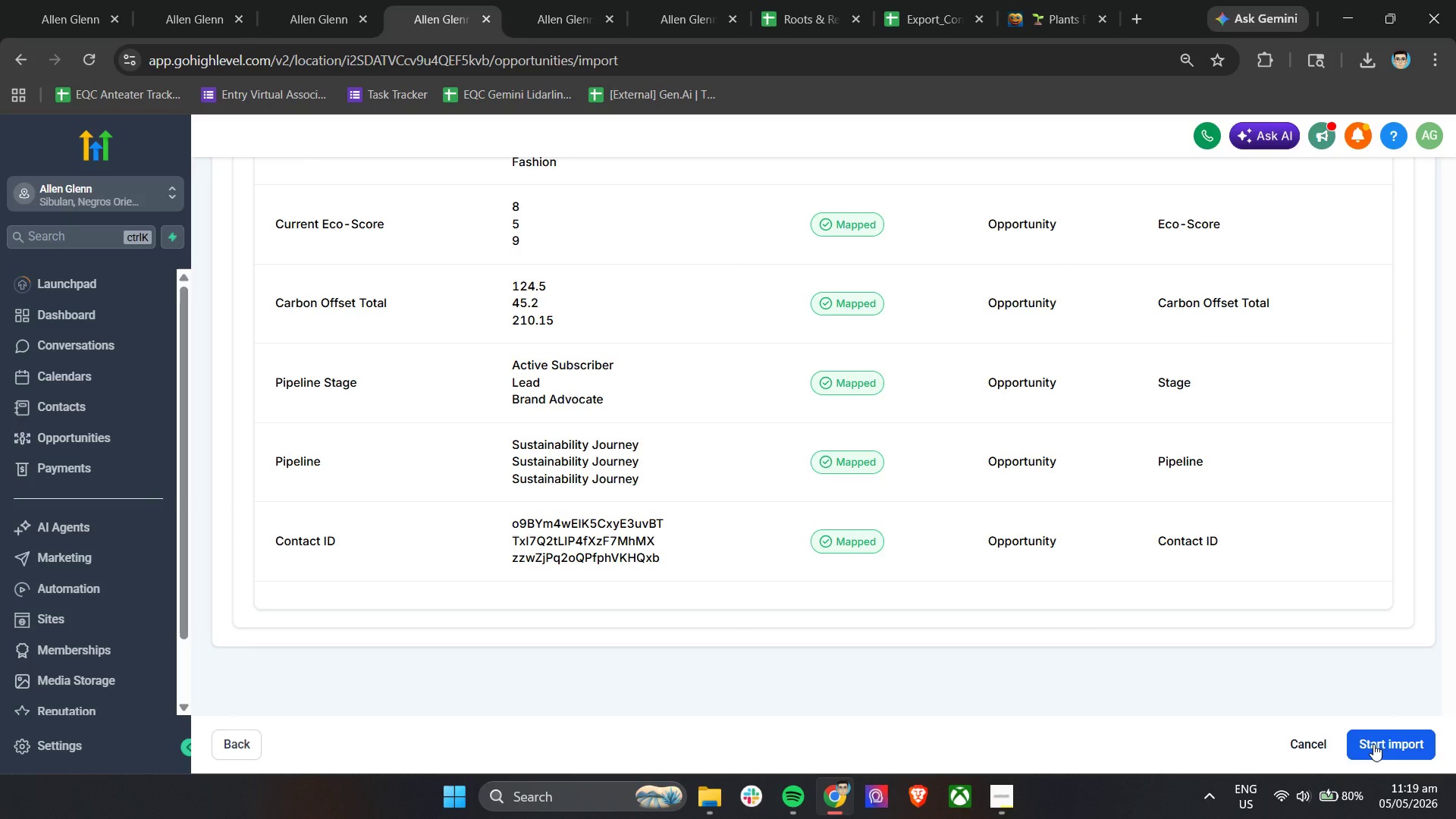 
left_click([1373, 744])
 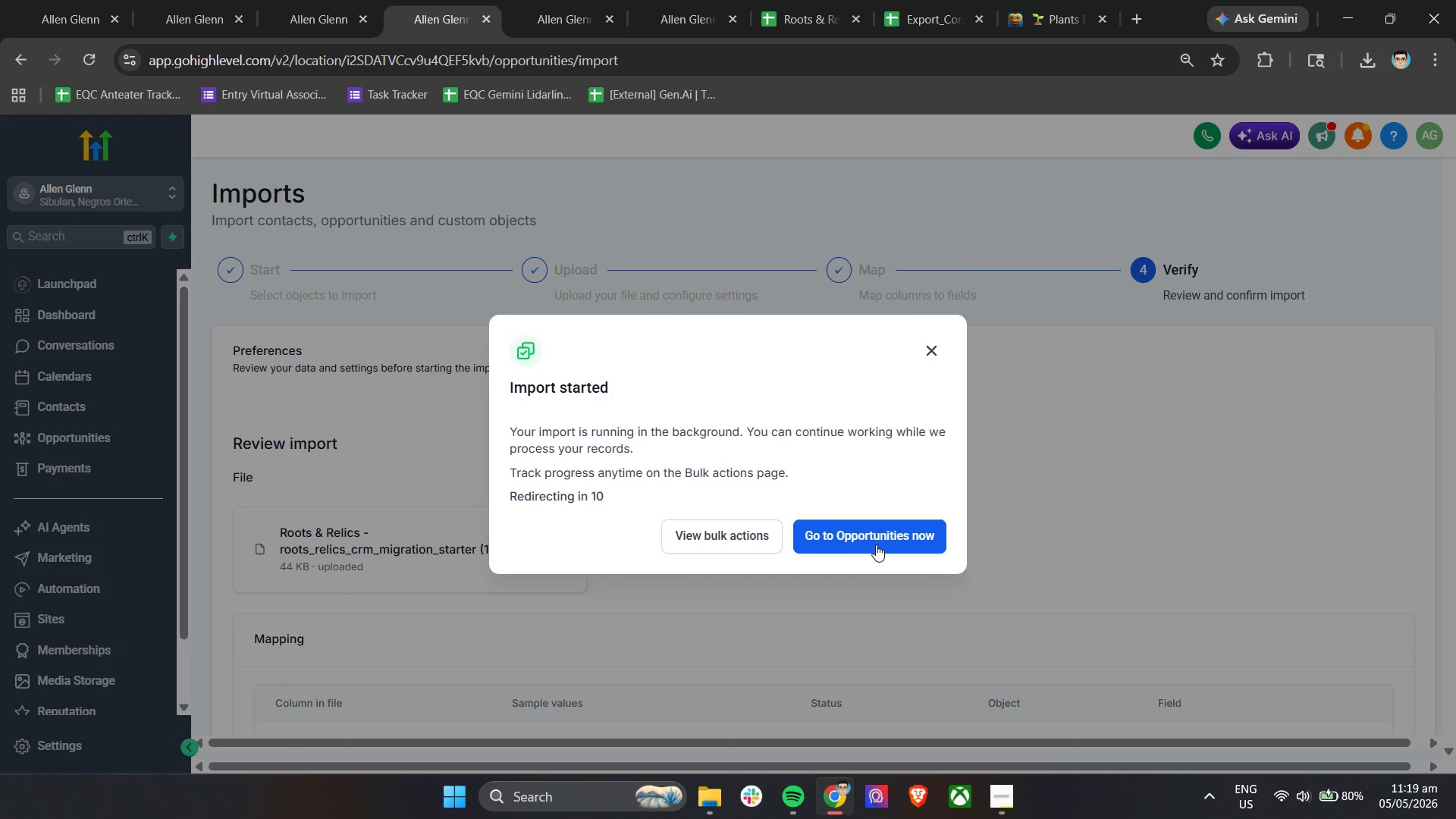 
left_click([757, 532])
 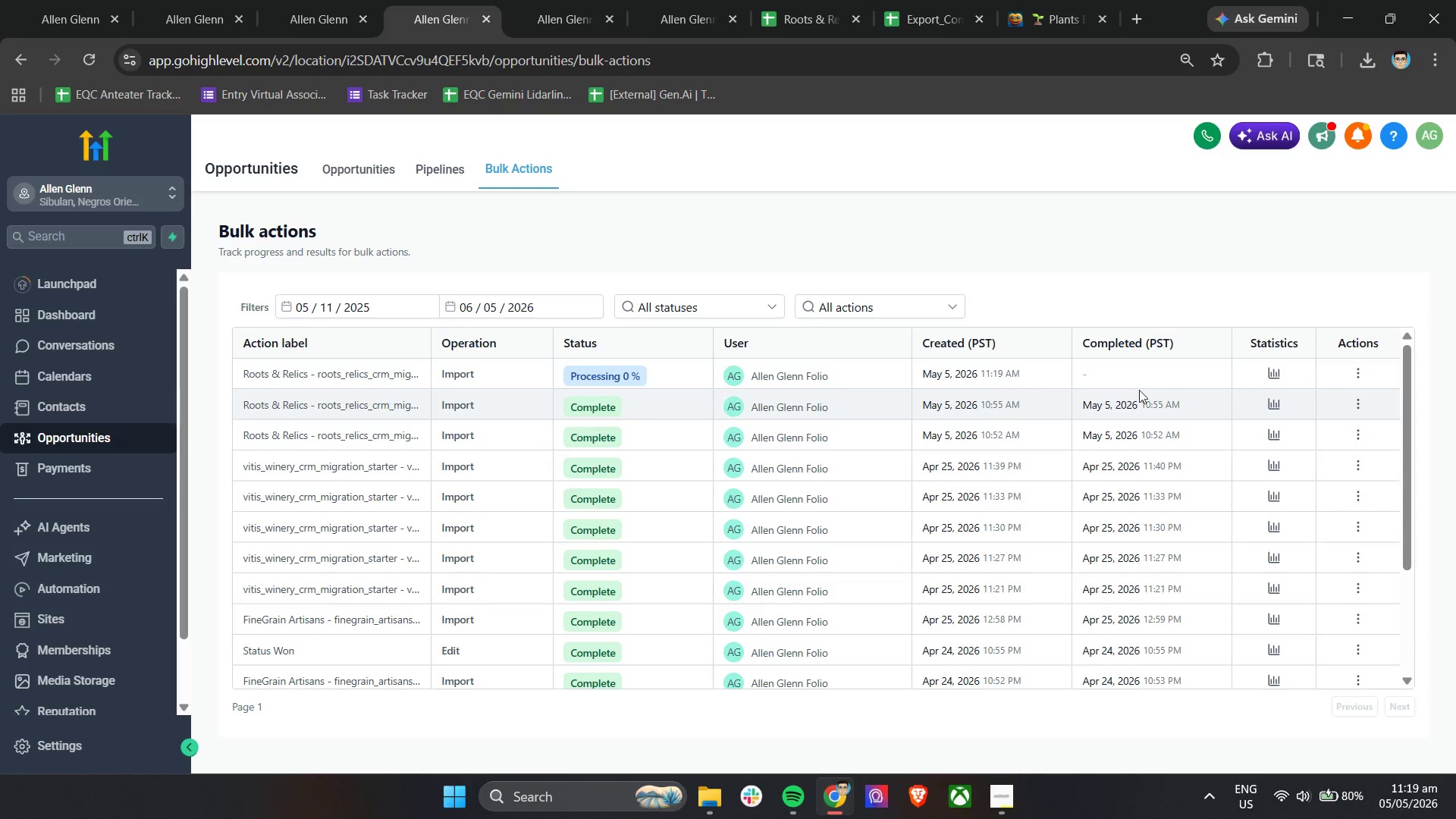 
left_click([1272, 378])
 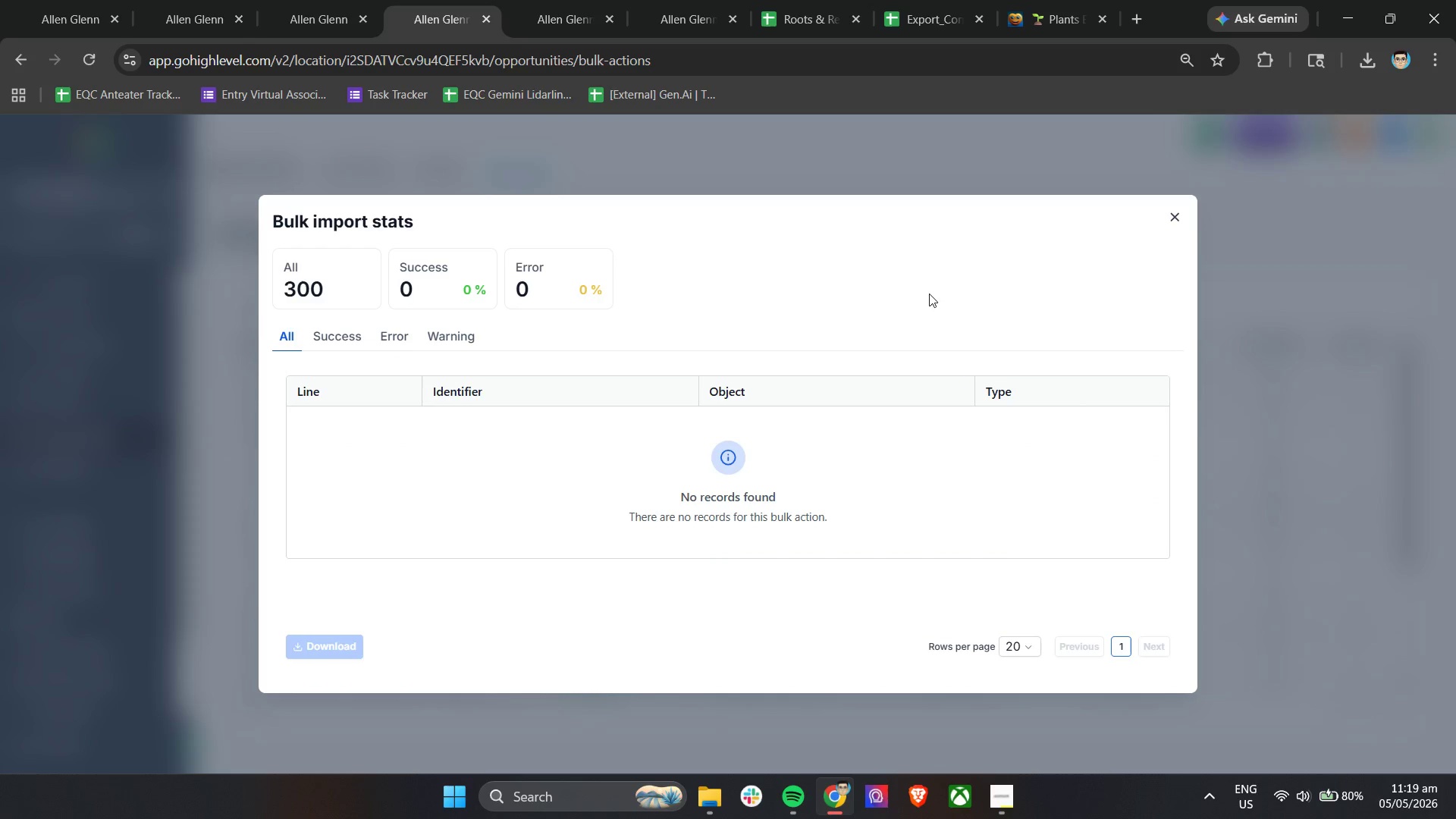 
left_click([1170, 218])
 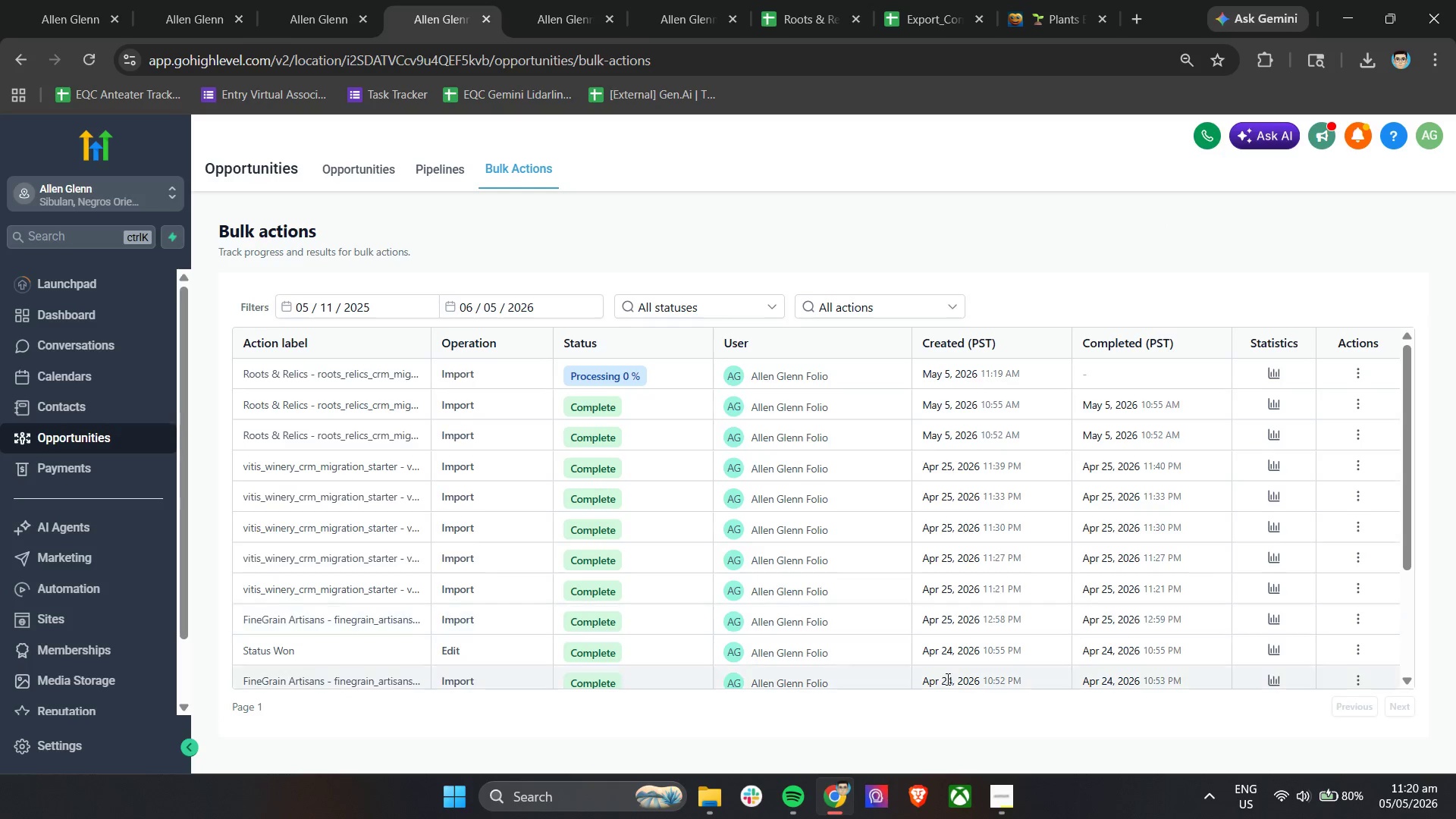 
left_click([994, 780])